 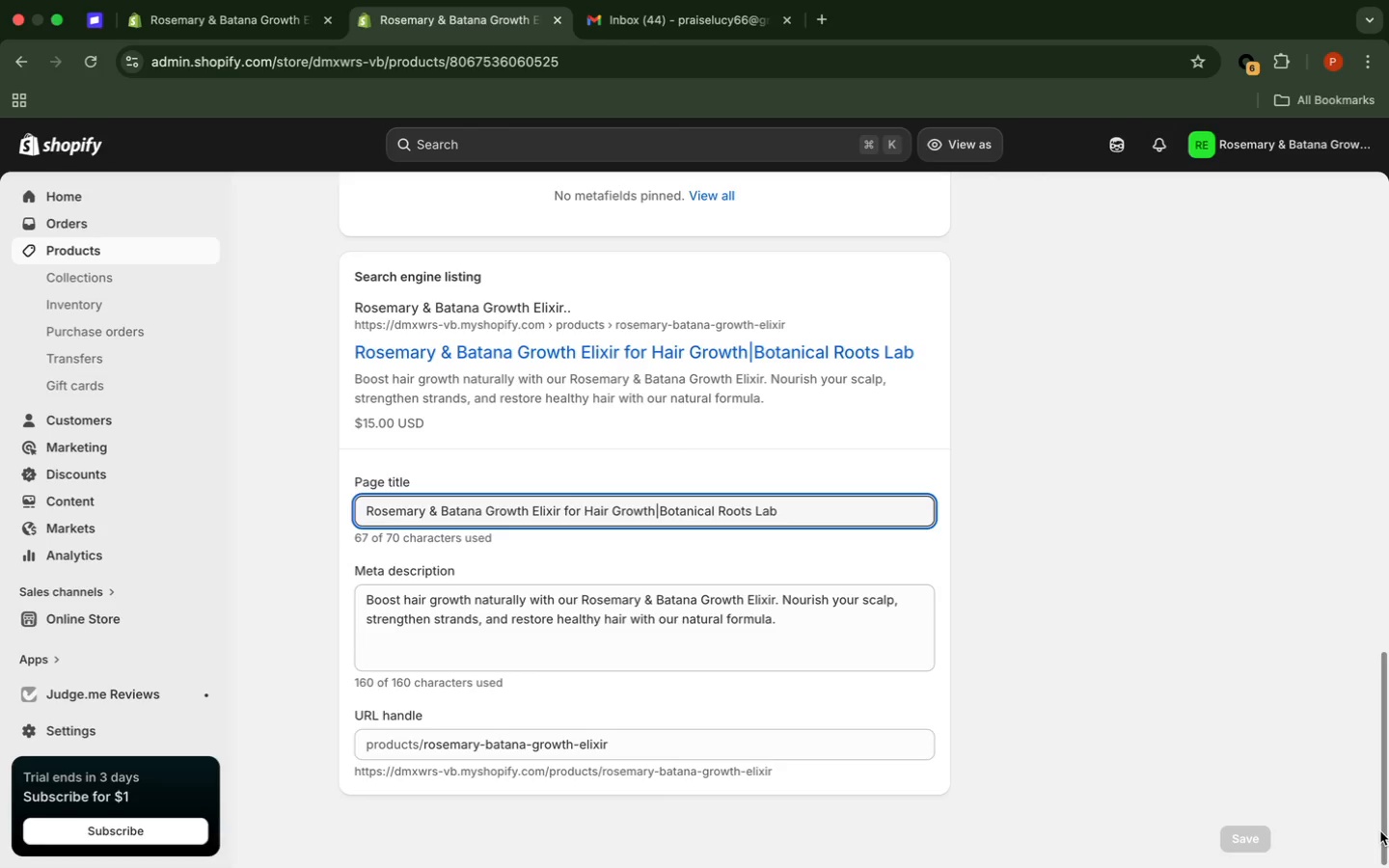 
key(Meta+Shift+4)
 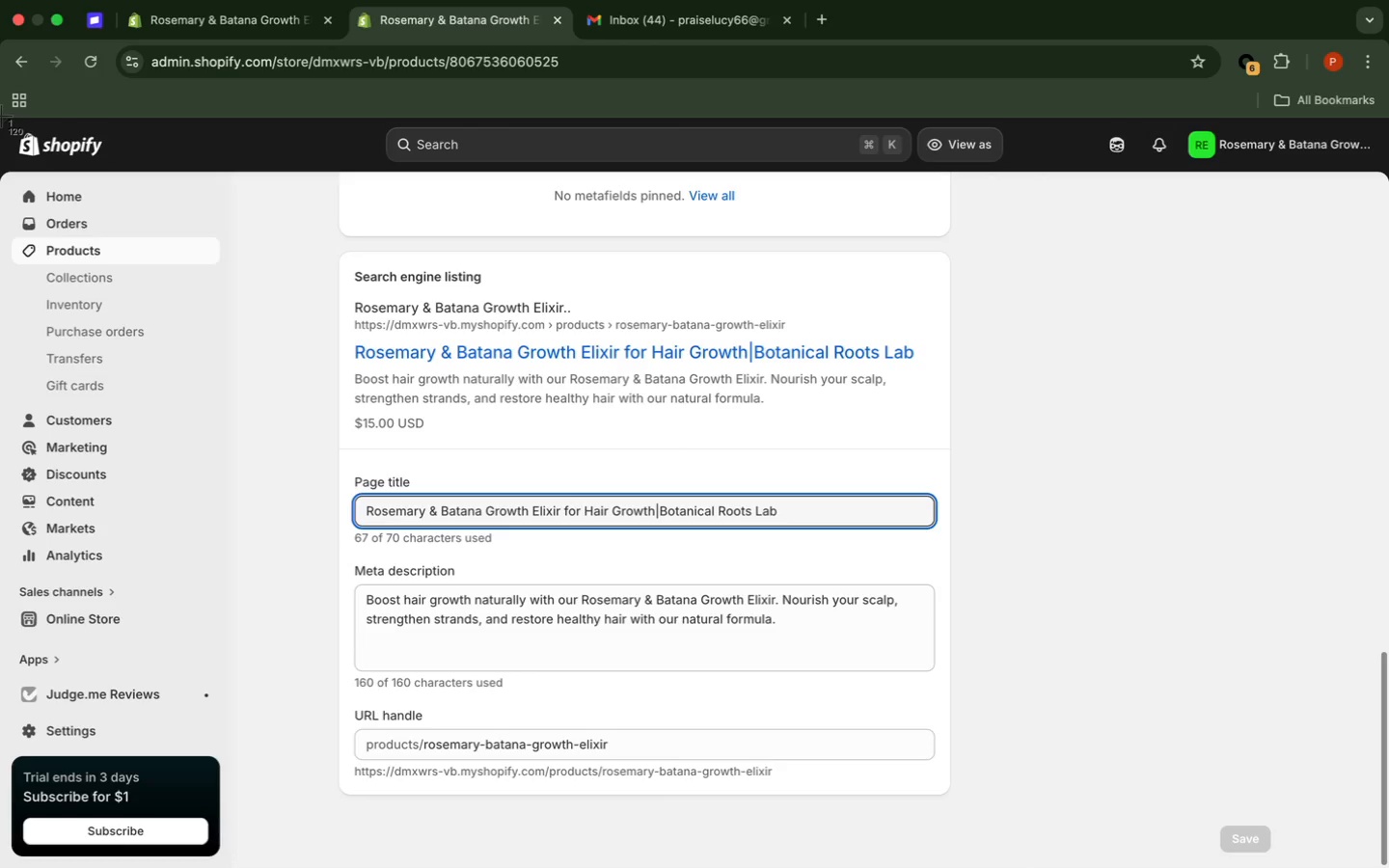 
wait(13.02)
 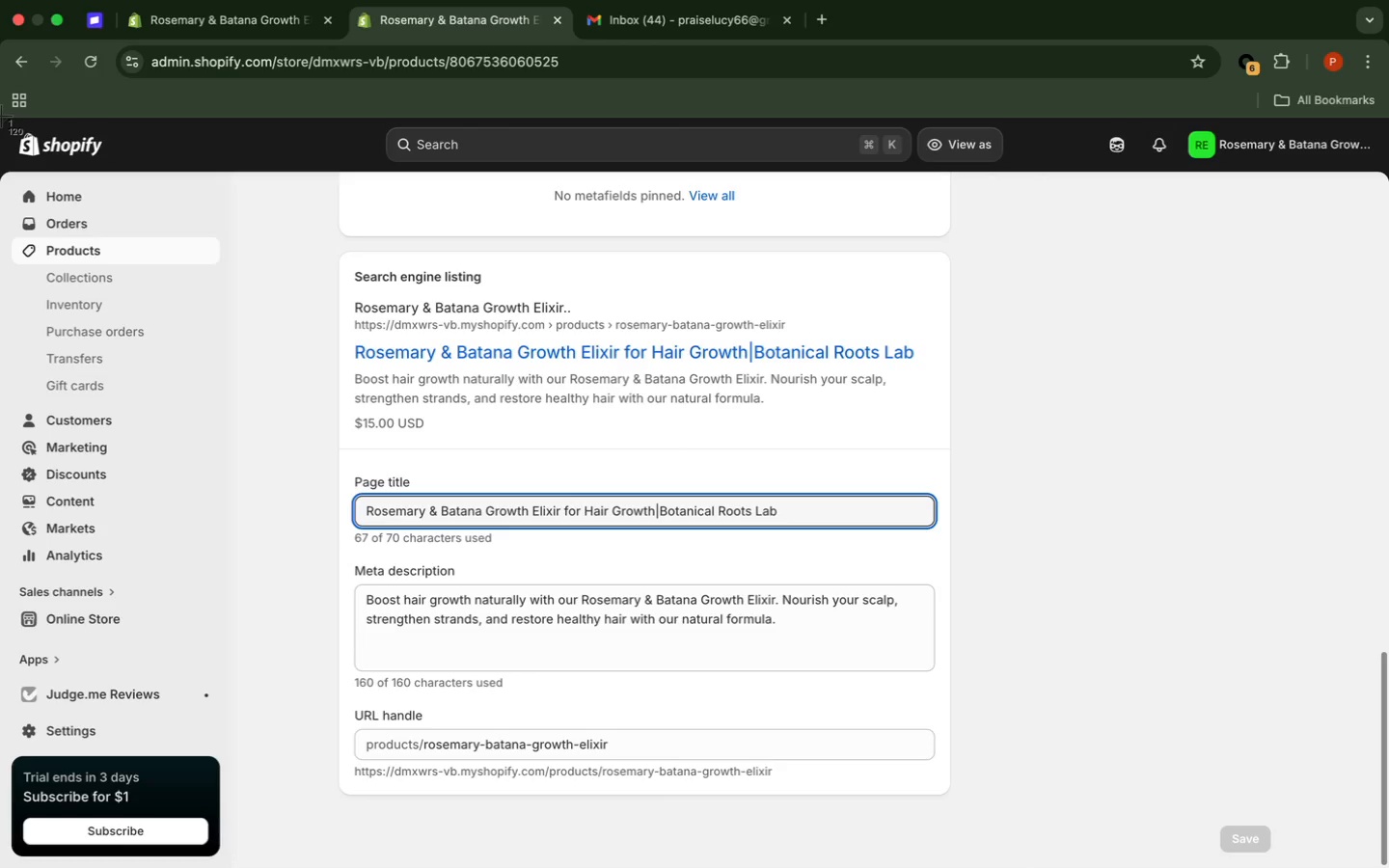 
left_click_drag(start_coordinate=[1, 118], to_coordinate=[1388, 867])
 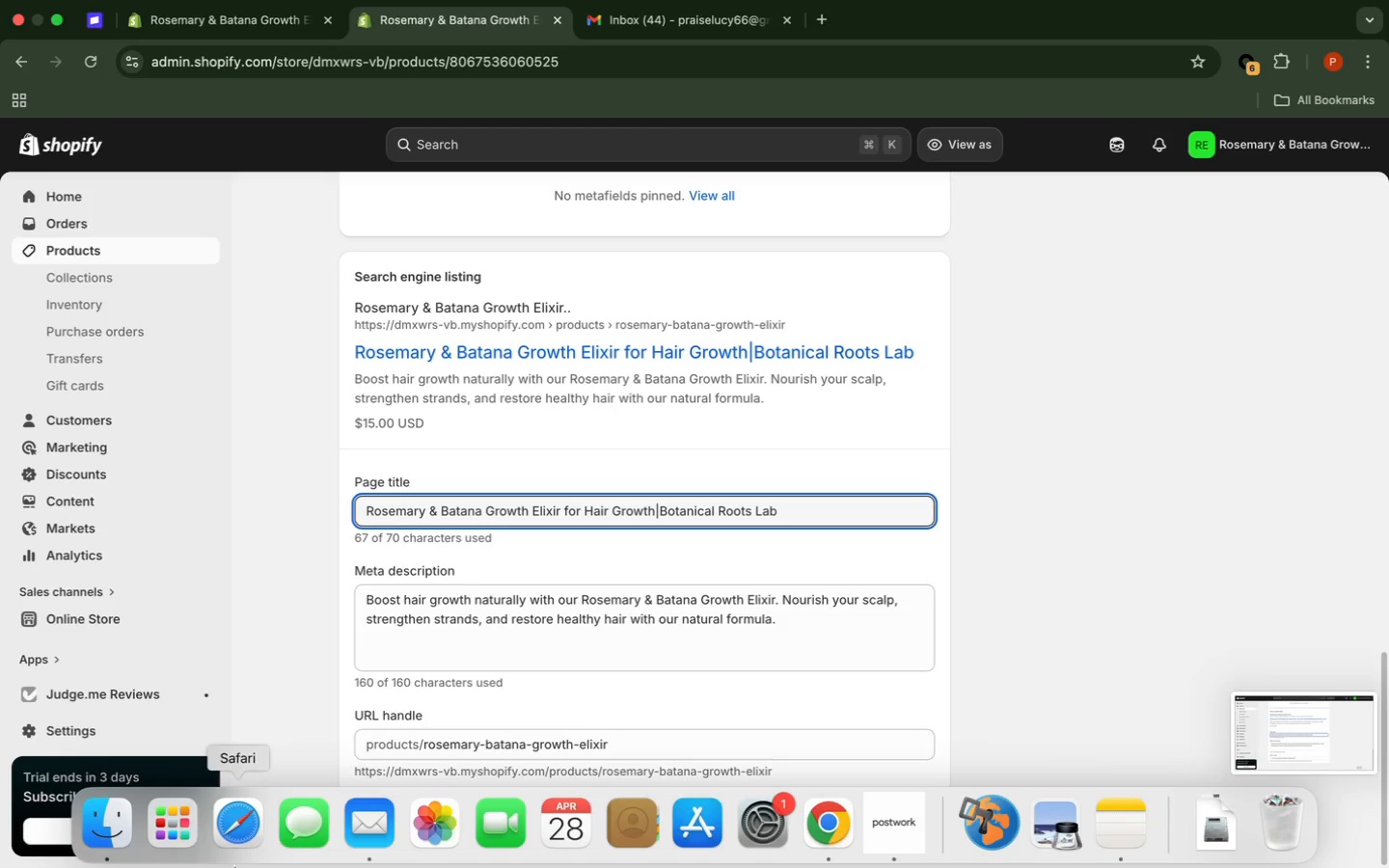 
left_click([95, 828])
 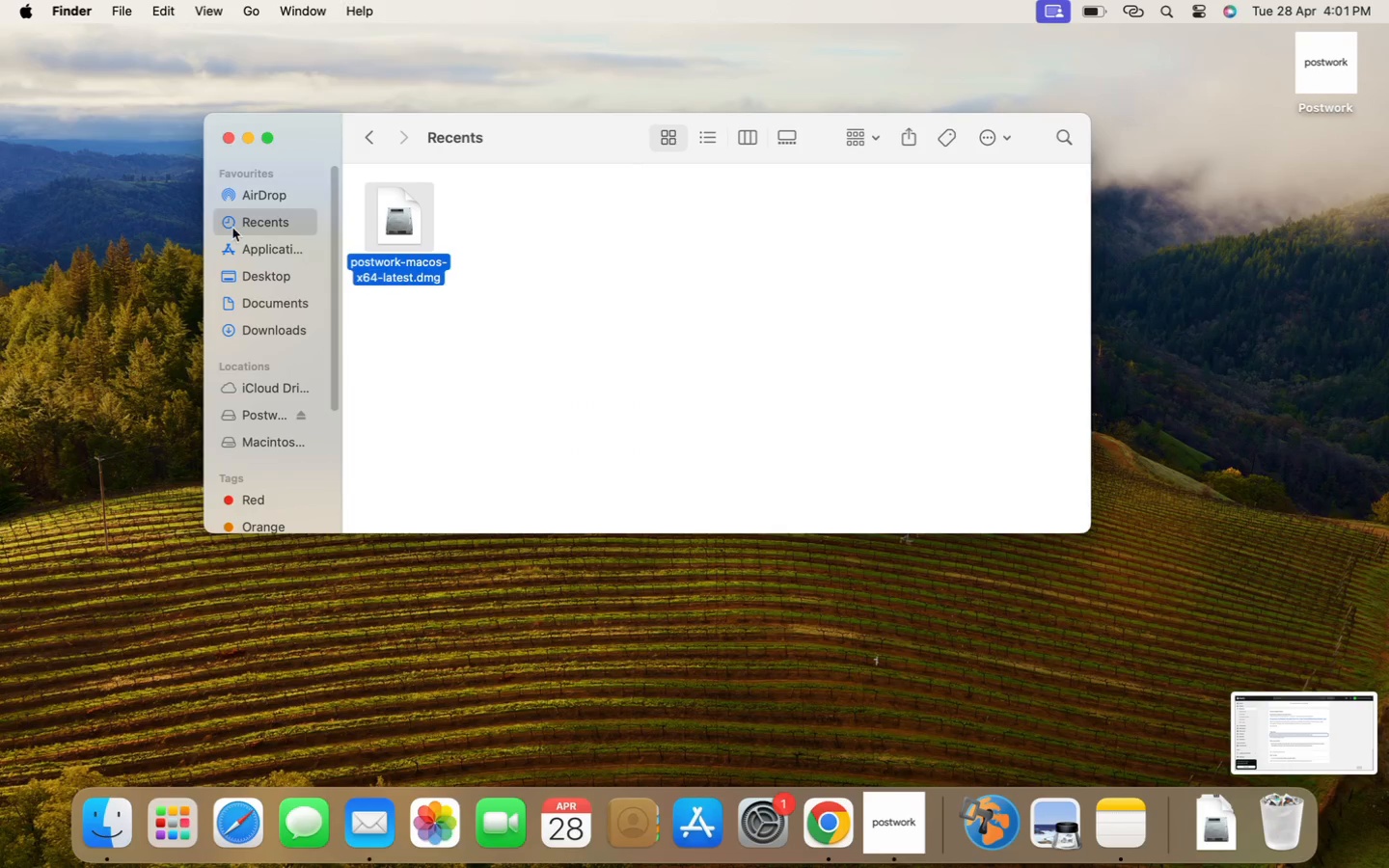 
left_click([233, 227])
 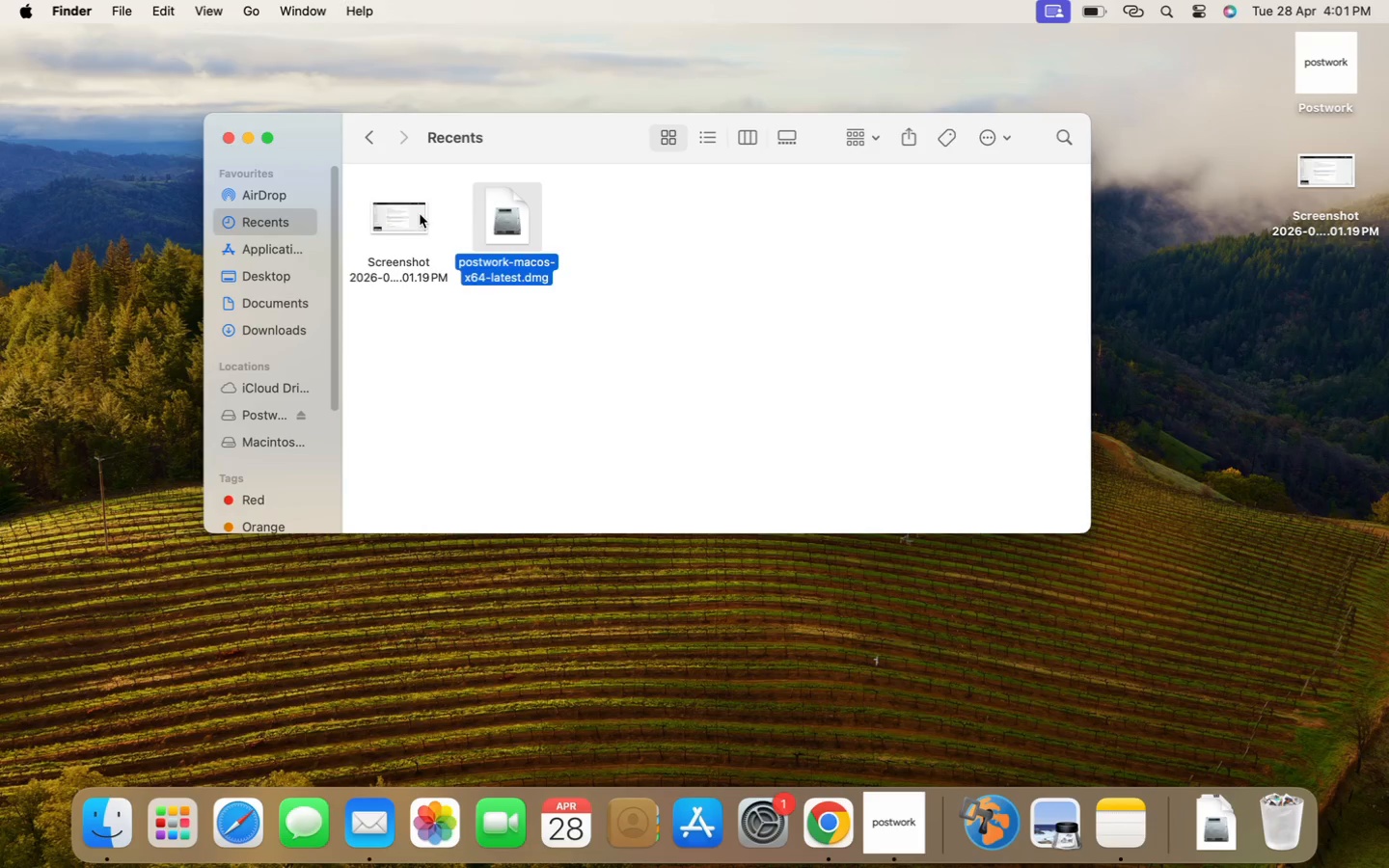 
double_click([419, 215])
 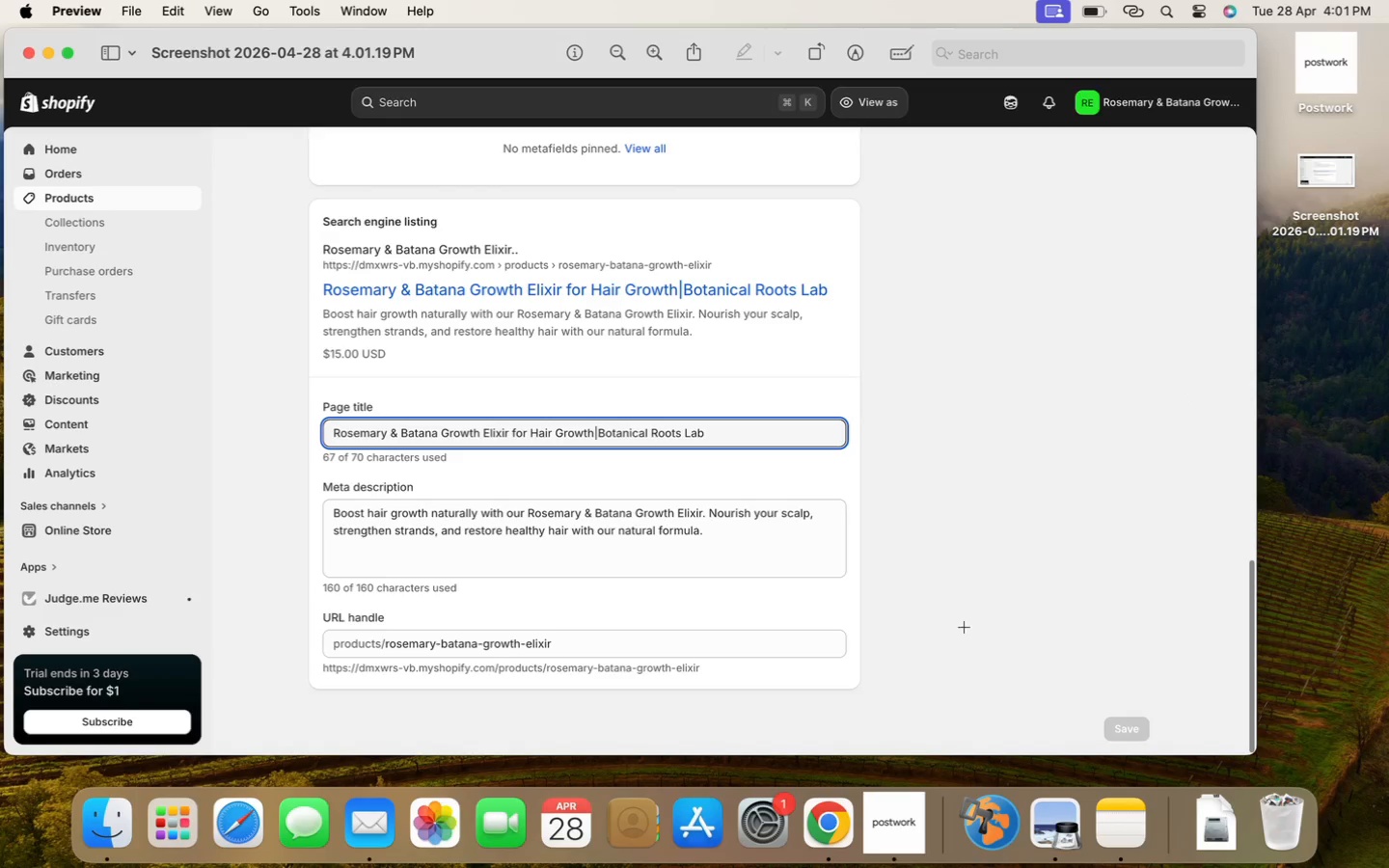 
wait(16.92)
 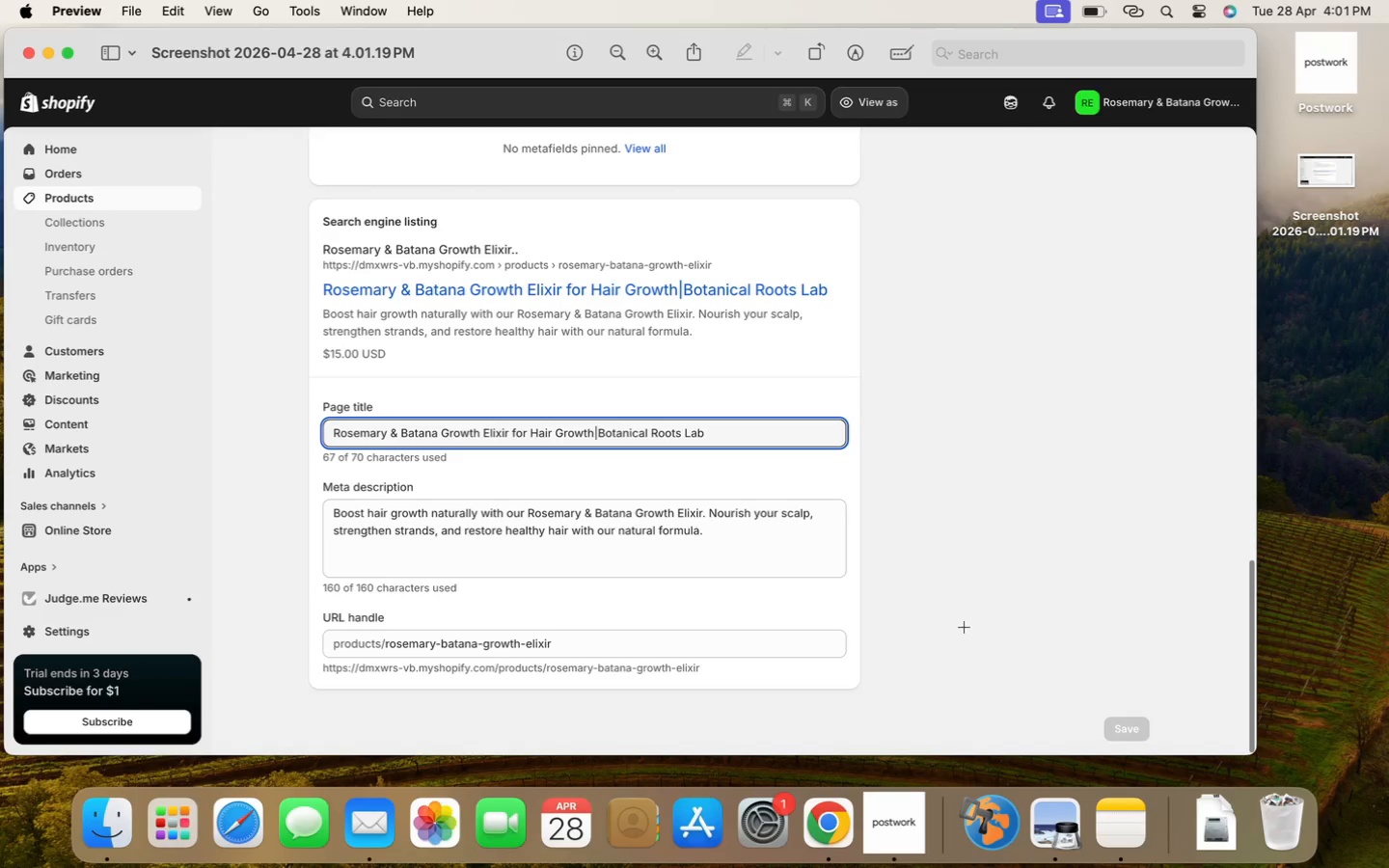 
left_click([408, 260])
 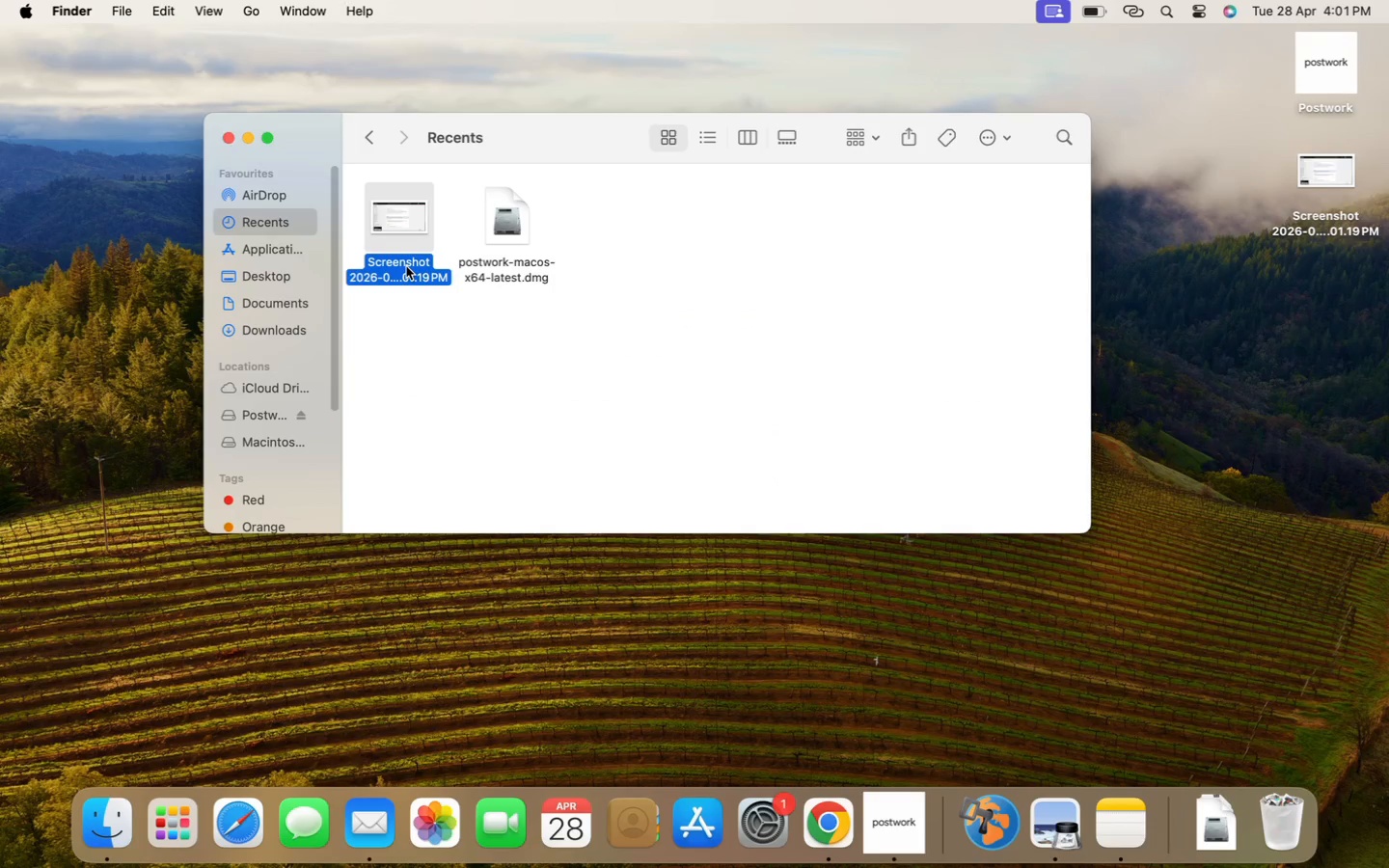 
left_click([406, 266])
 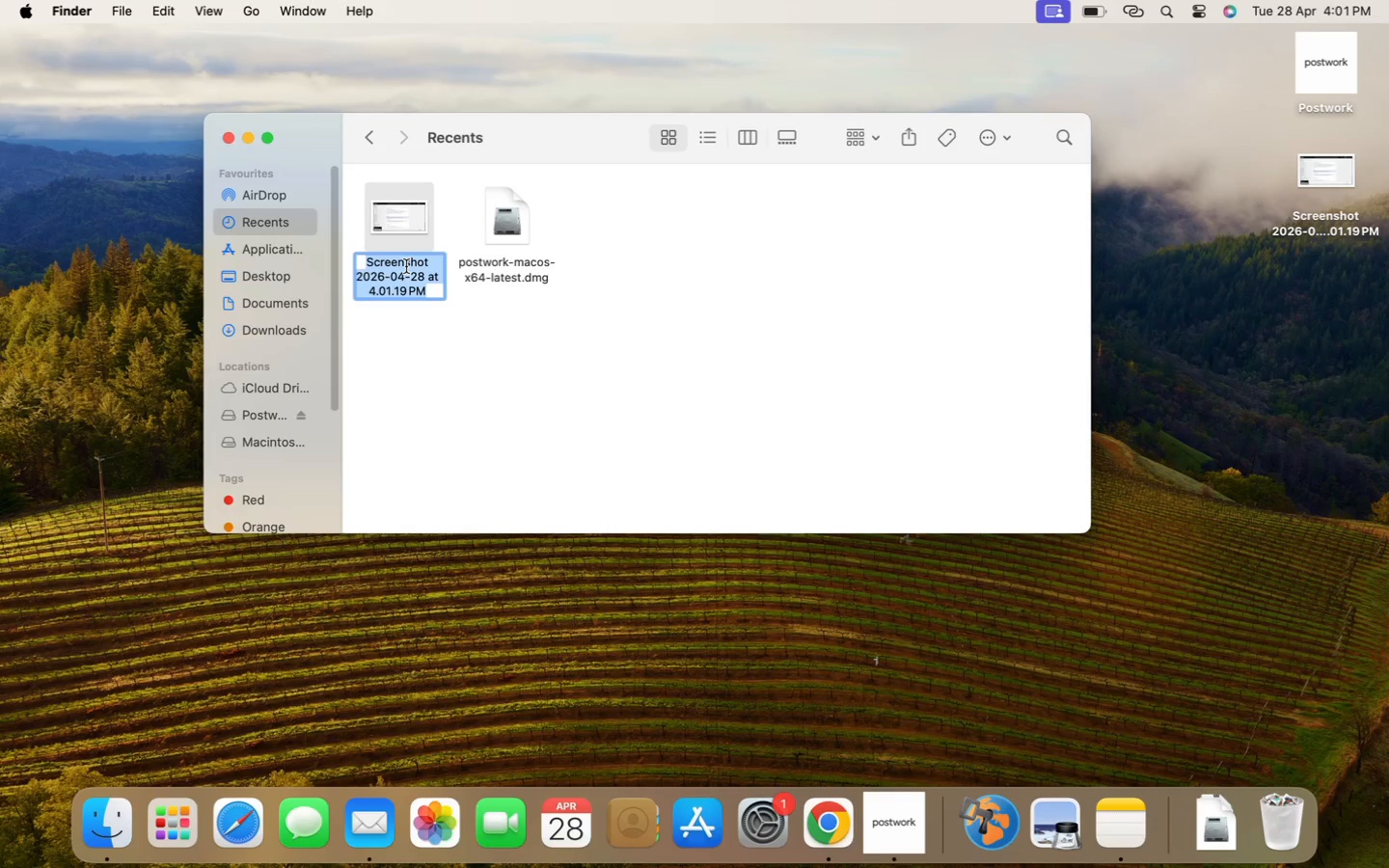 
type(SEO Settings screenshot)
 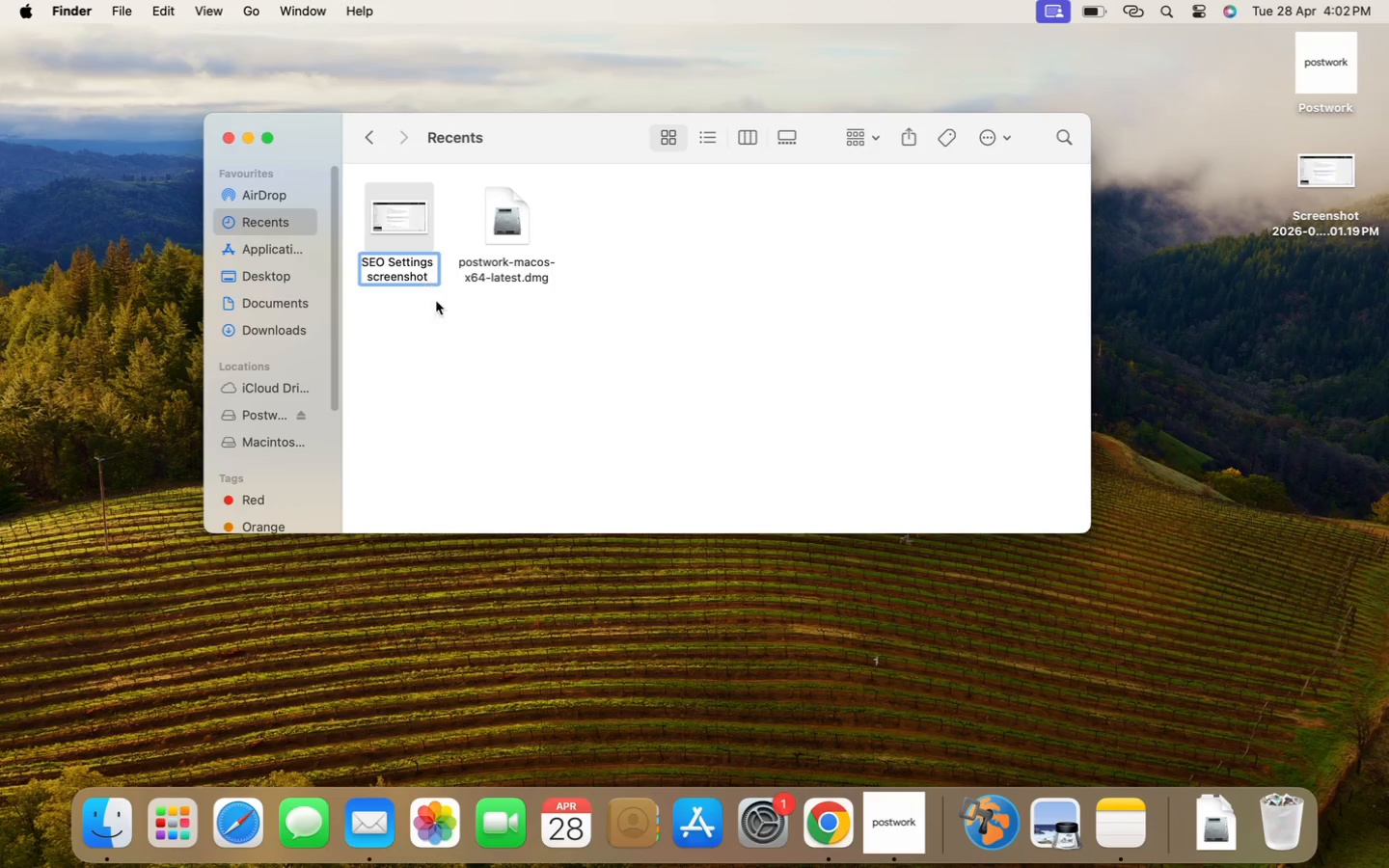 
left_click([470, 368])
 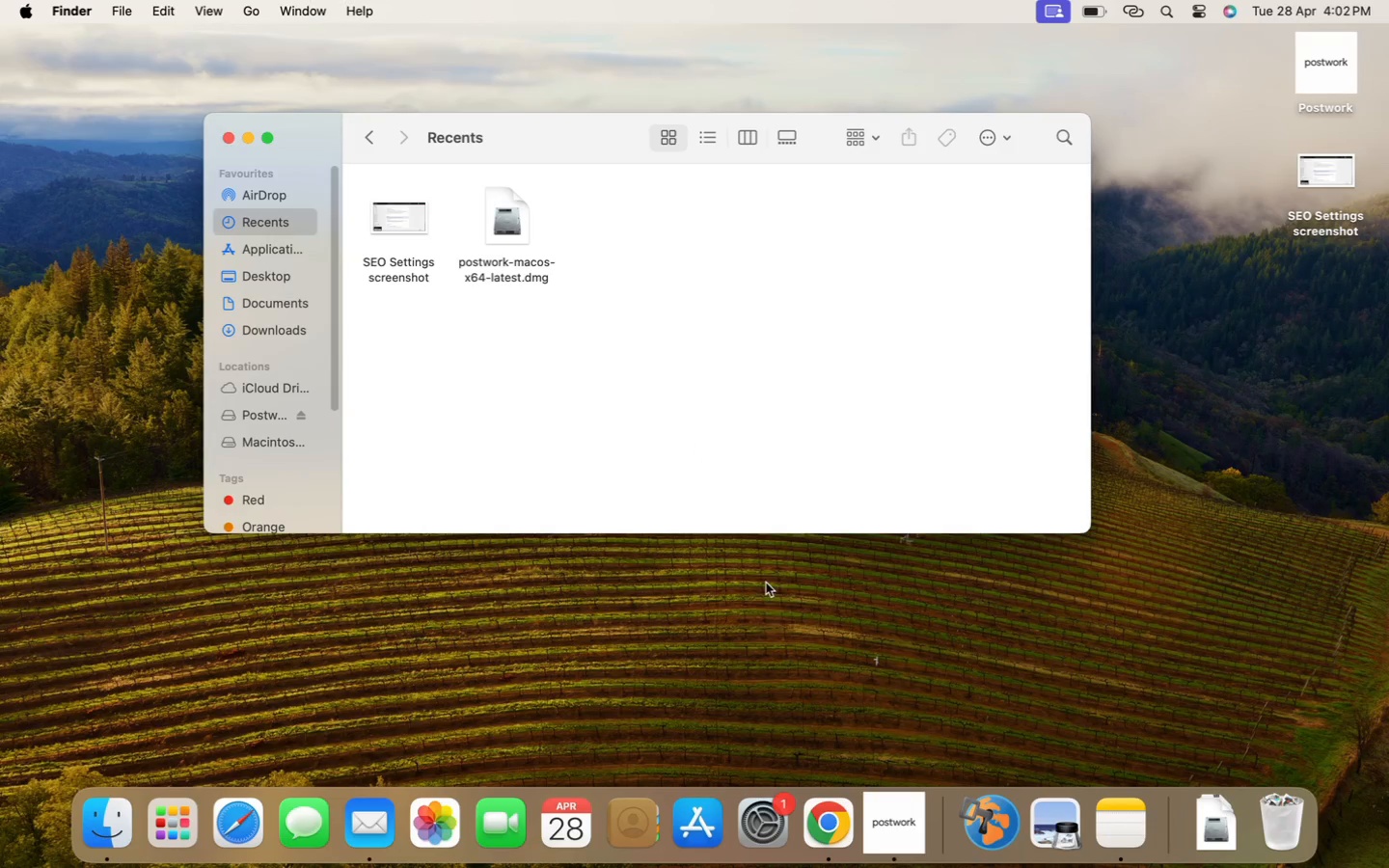 
wait(5.54)
 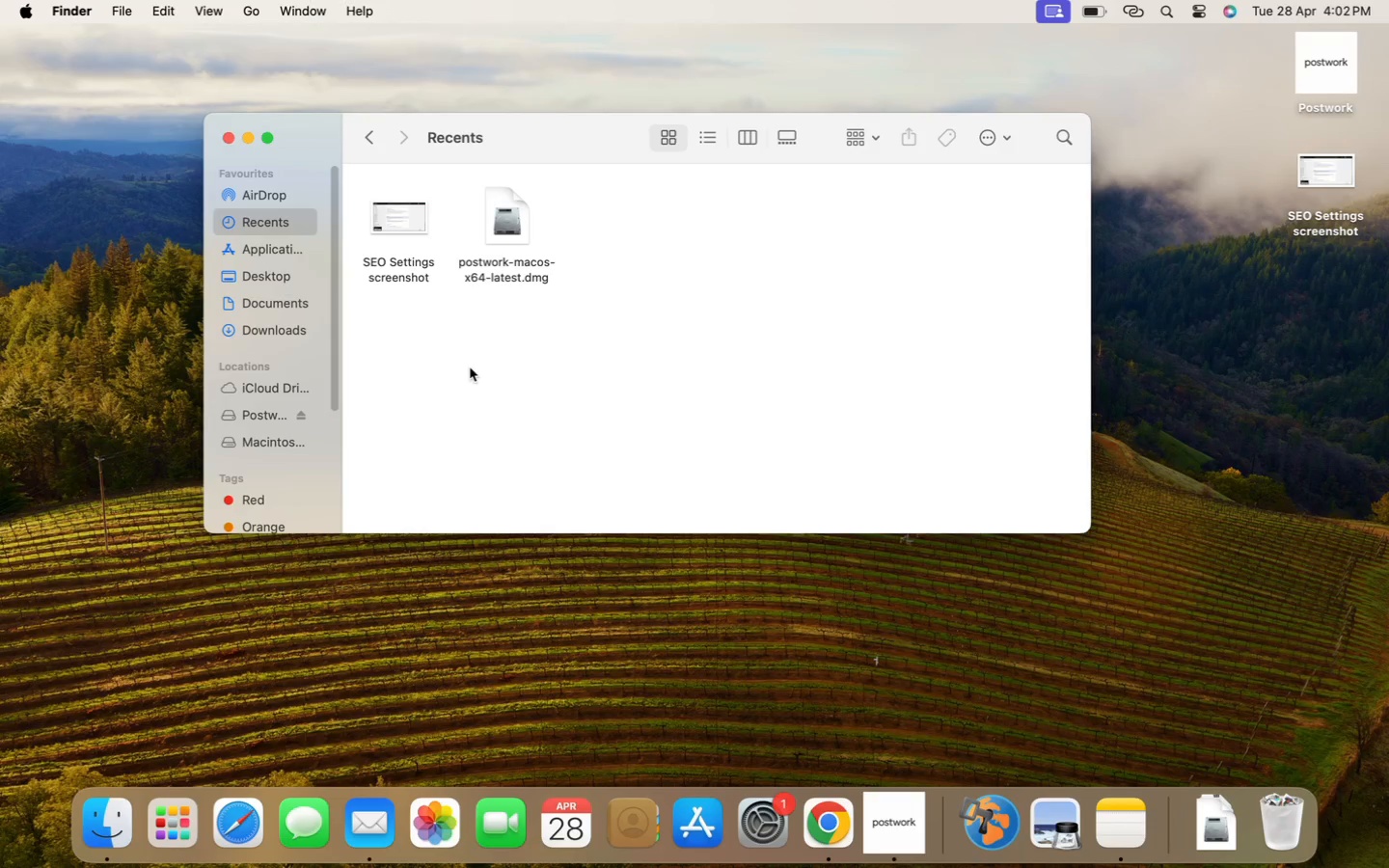 
left_click([888, 830])